 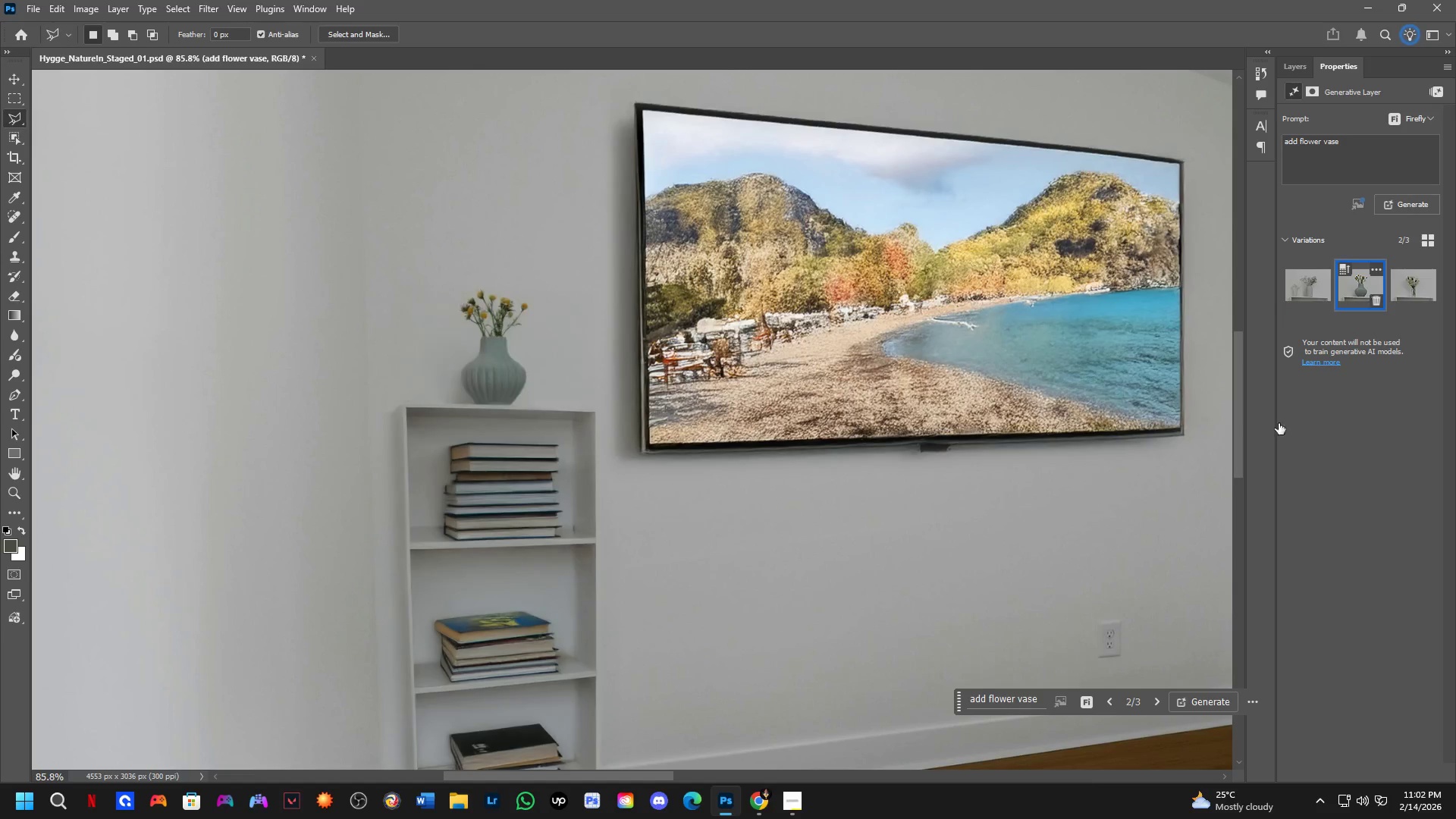 
scroll: coordinate [611, 457], scroll_direction: down, amount: 14.0
 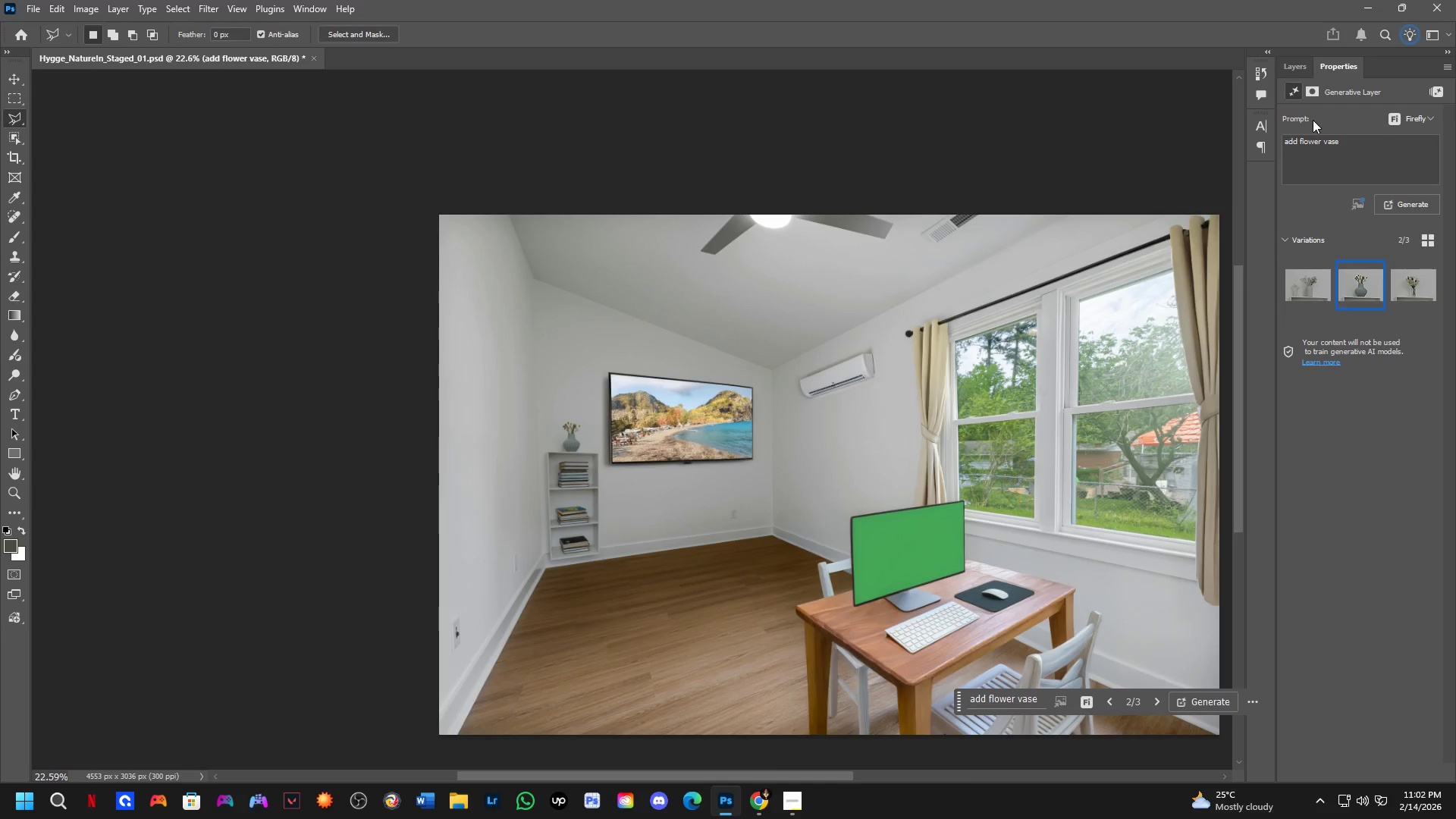 
left_click([1299, 66])
 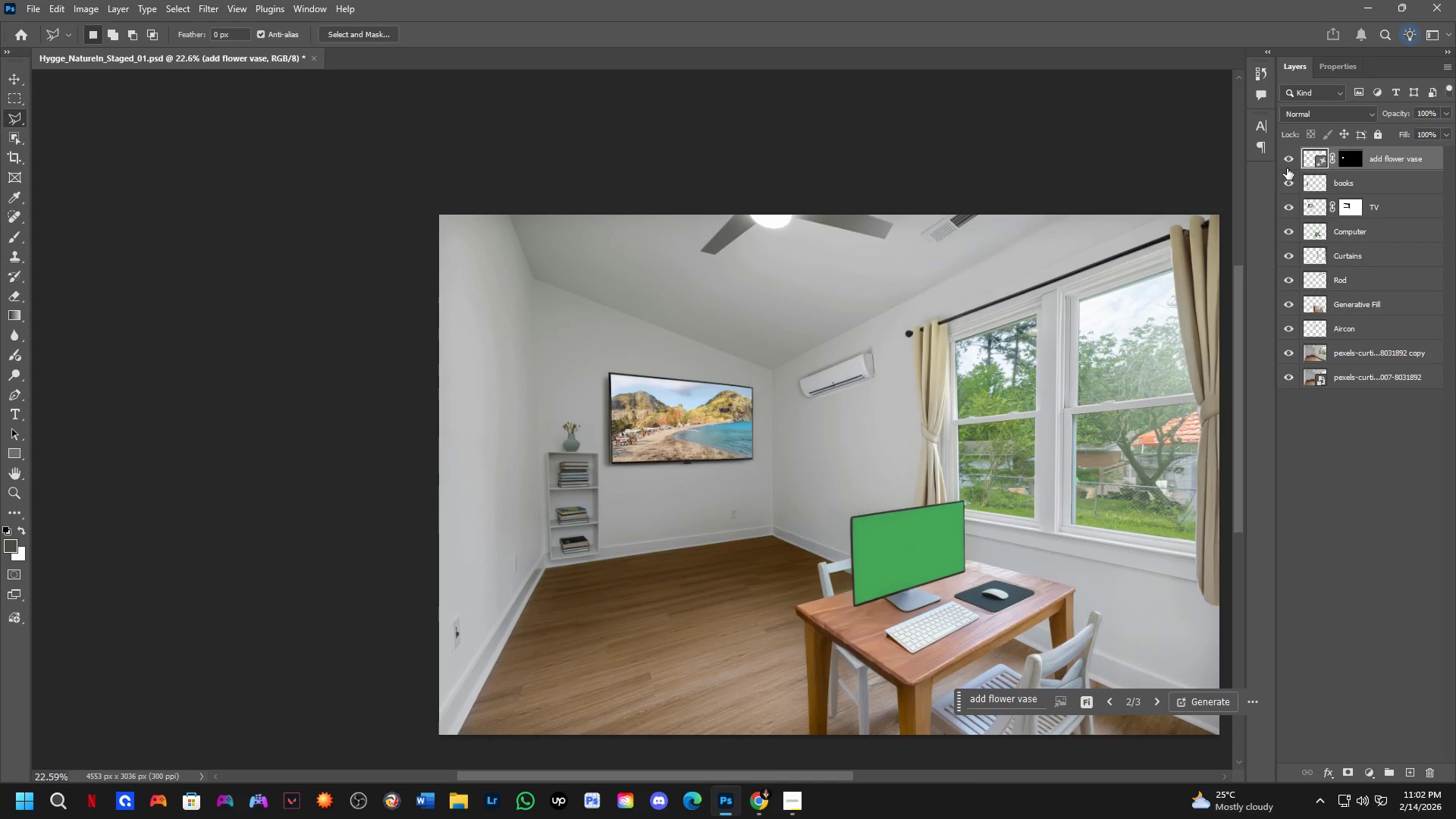 
left_click([1286, 167])
 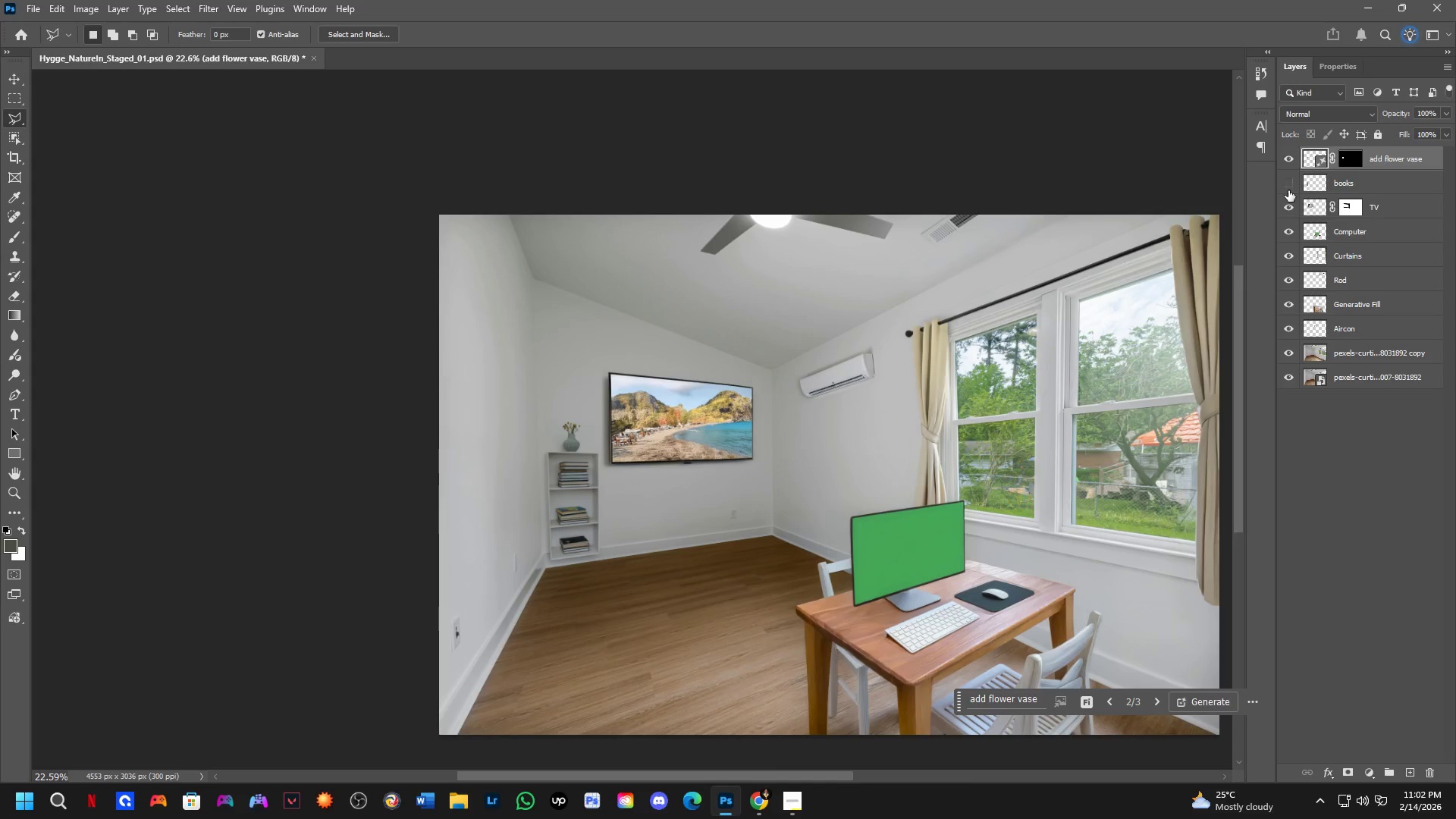 
double_click([1288, 190])
 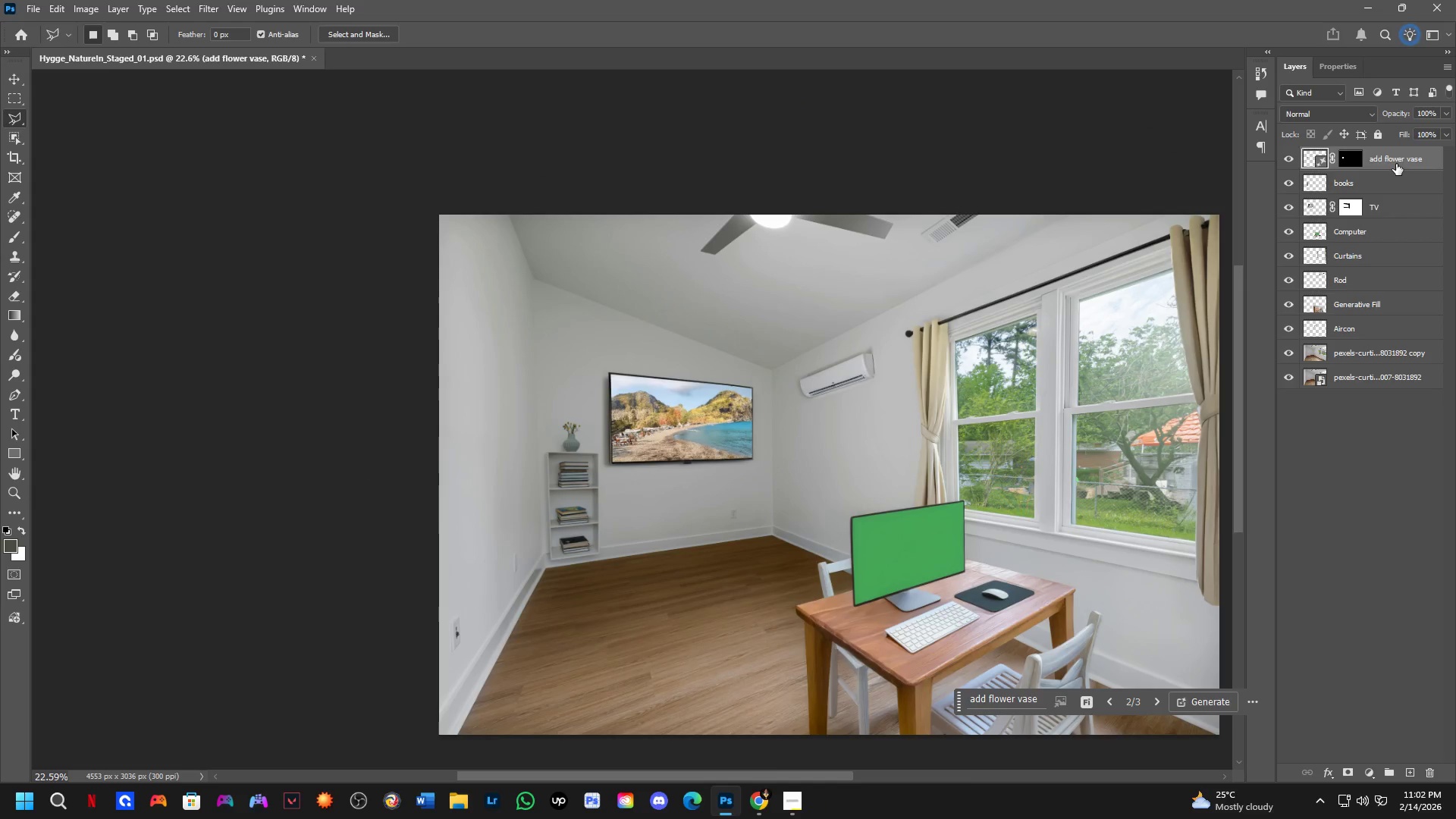 
double_click([1397, 162])
 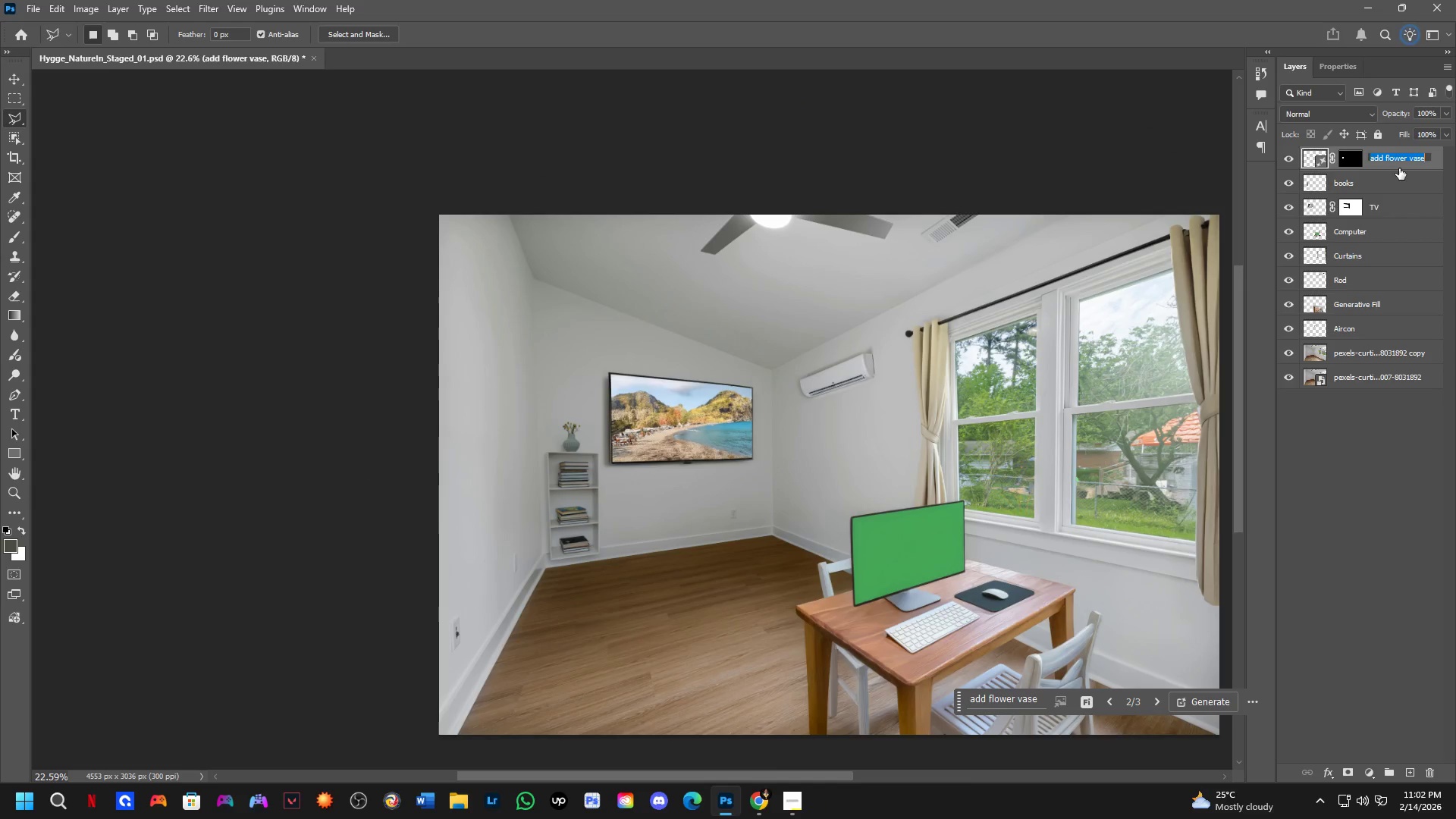 
type(Flower Vase)
 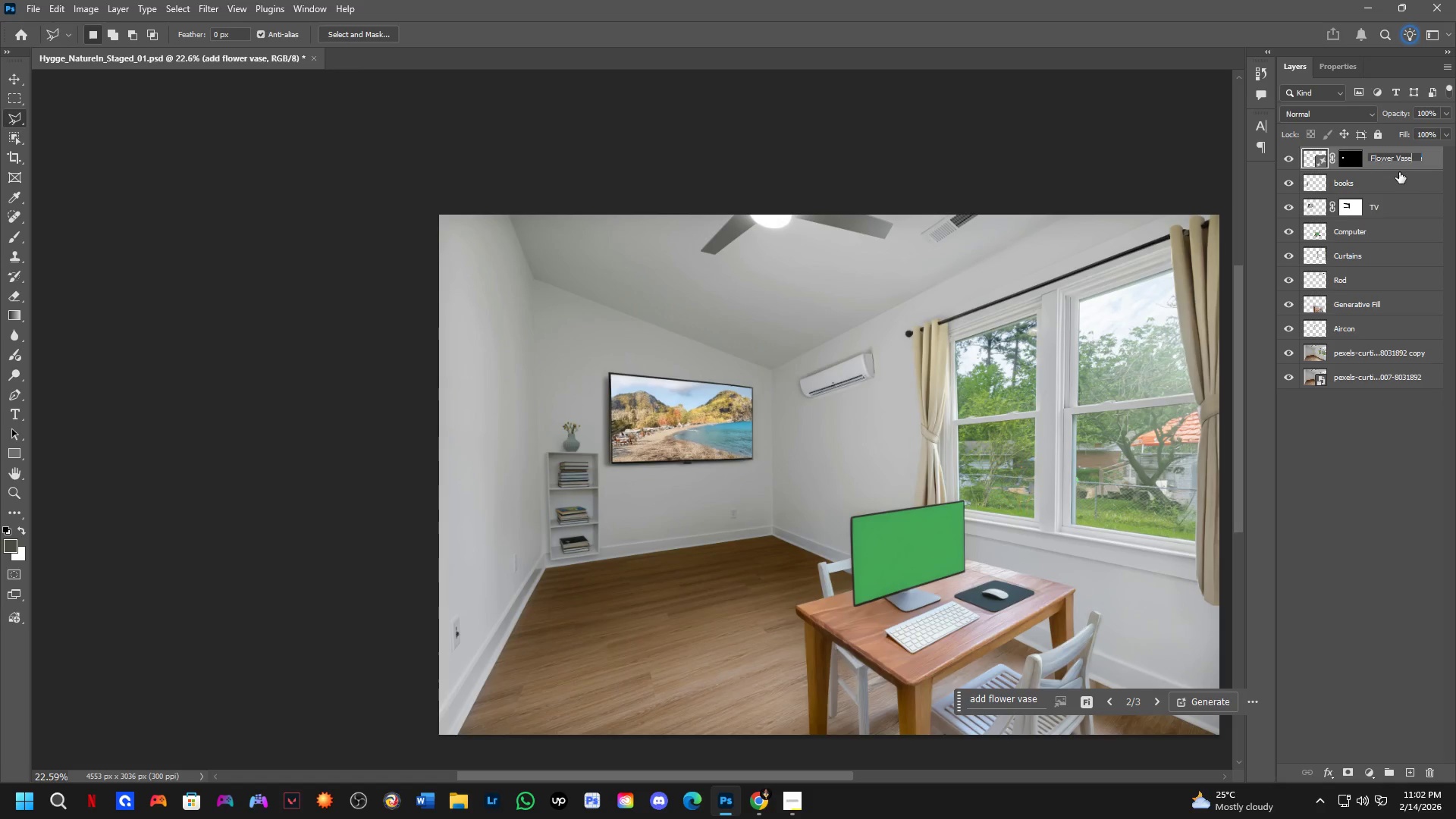 
key(Enter)
 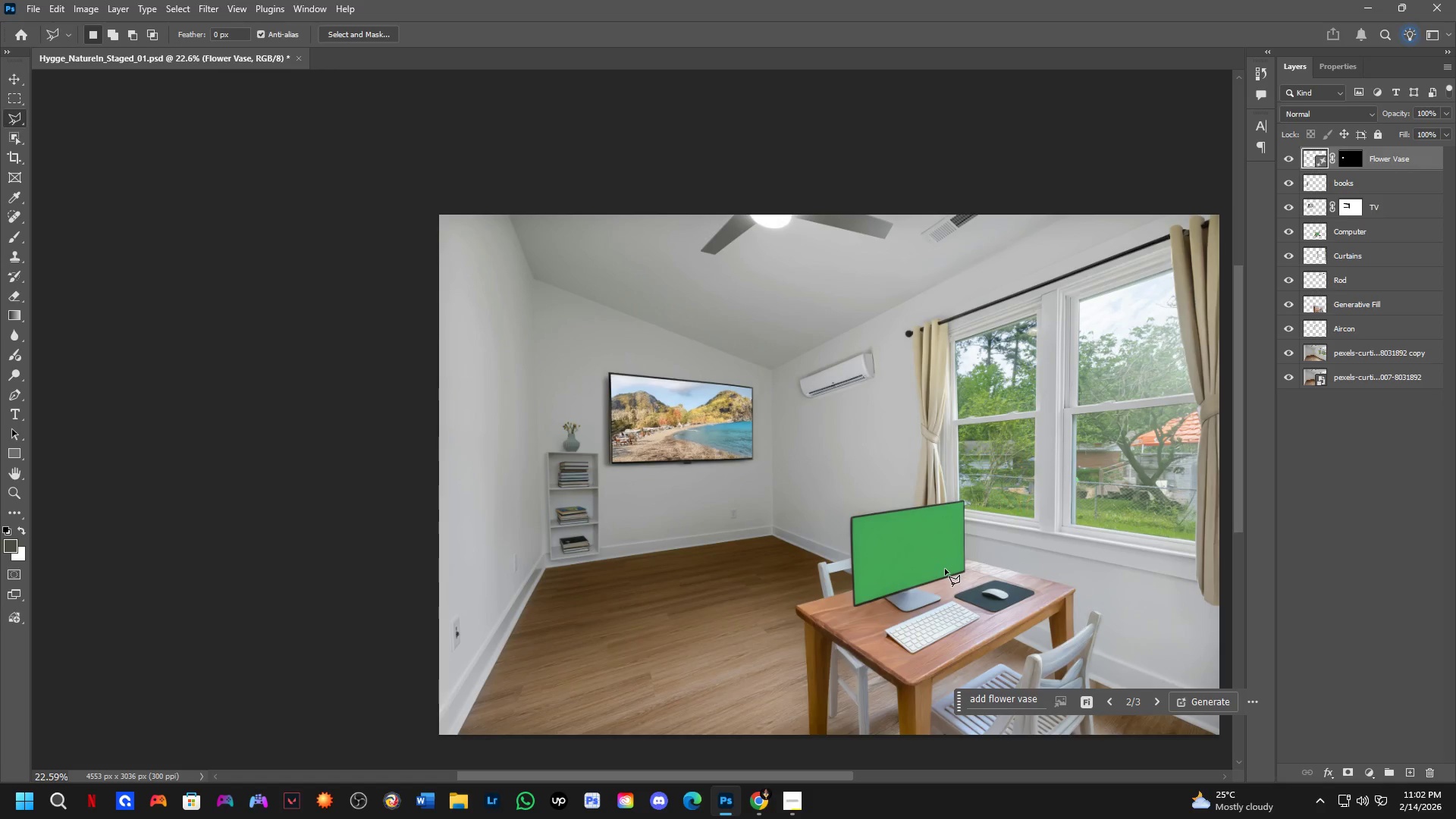 
hold_key(key=Space, duration=0.53)
 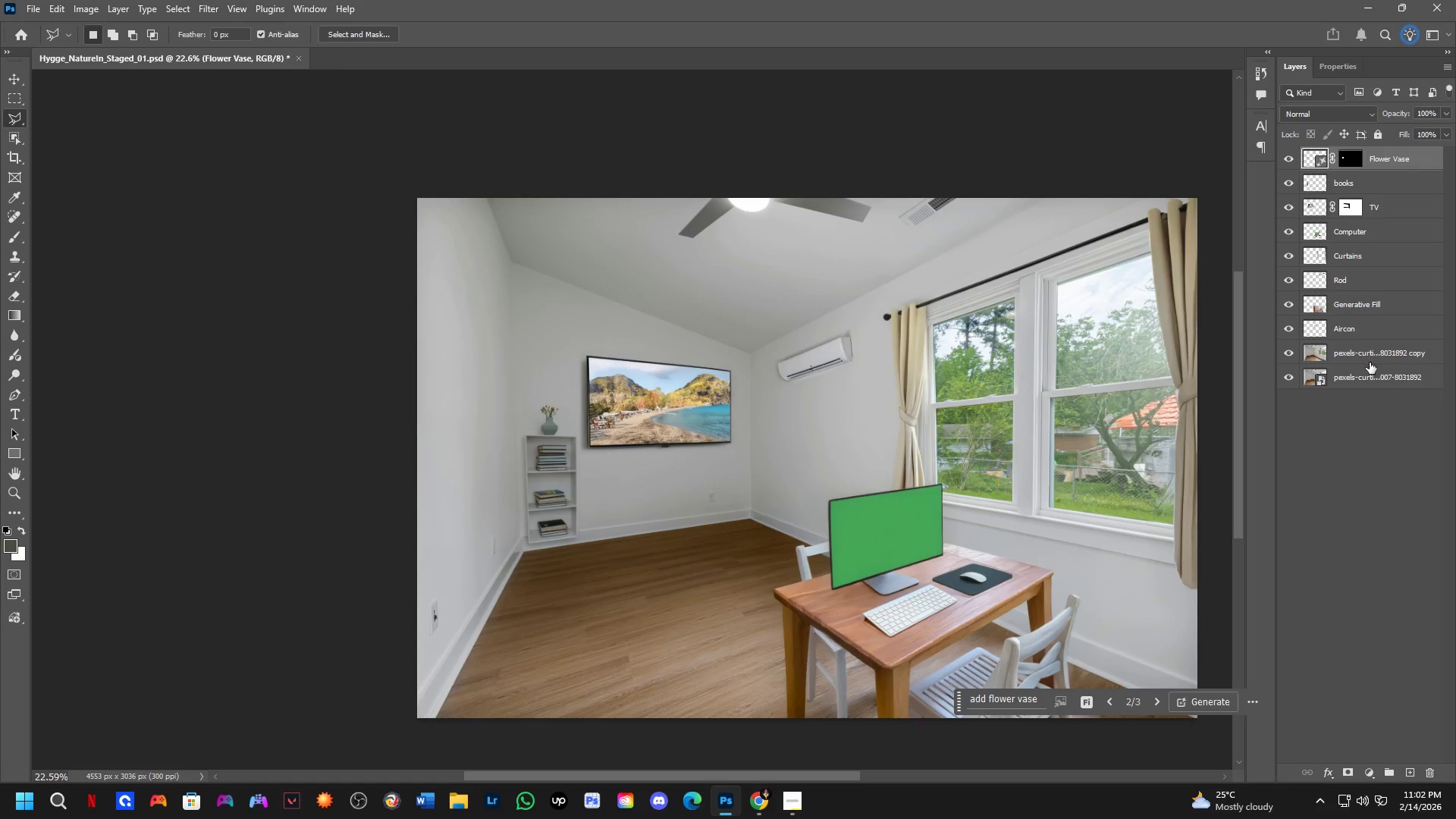 
left_click_drag(start_coordinate=[984, 390], to_coordinate=[962, 373])
 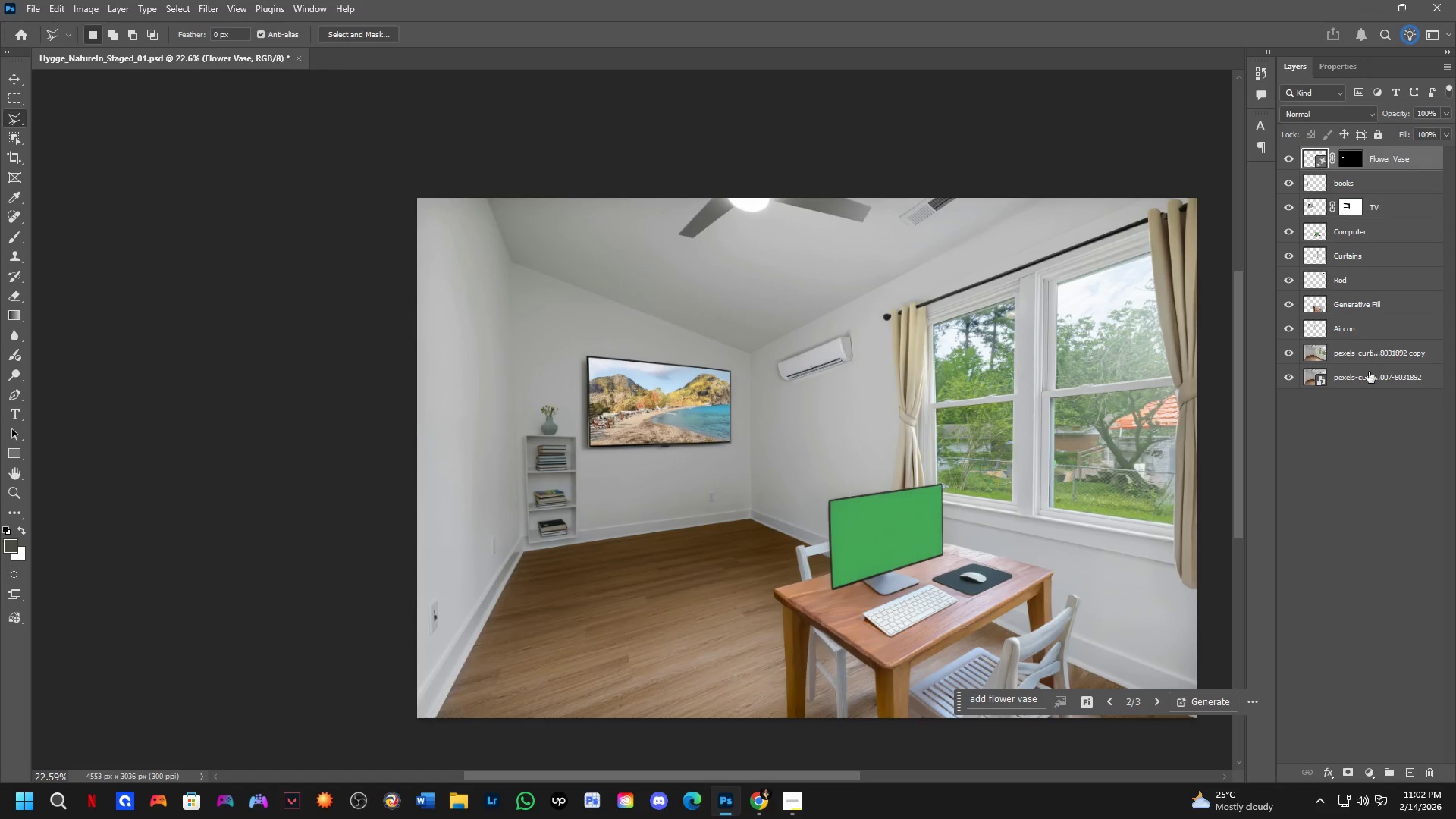 
left_click([1368, 379])
 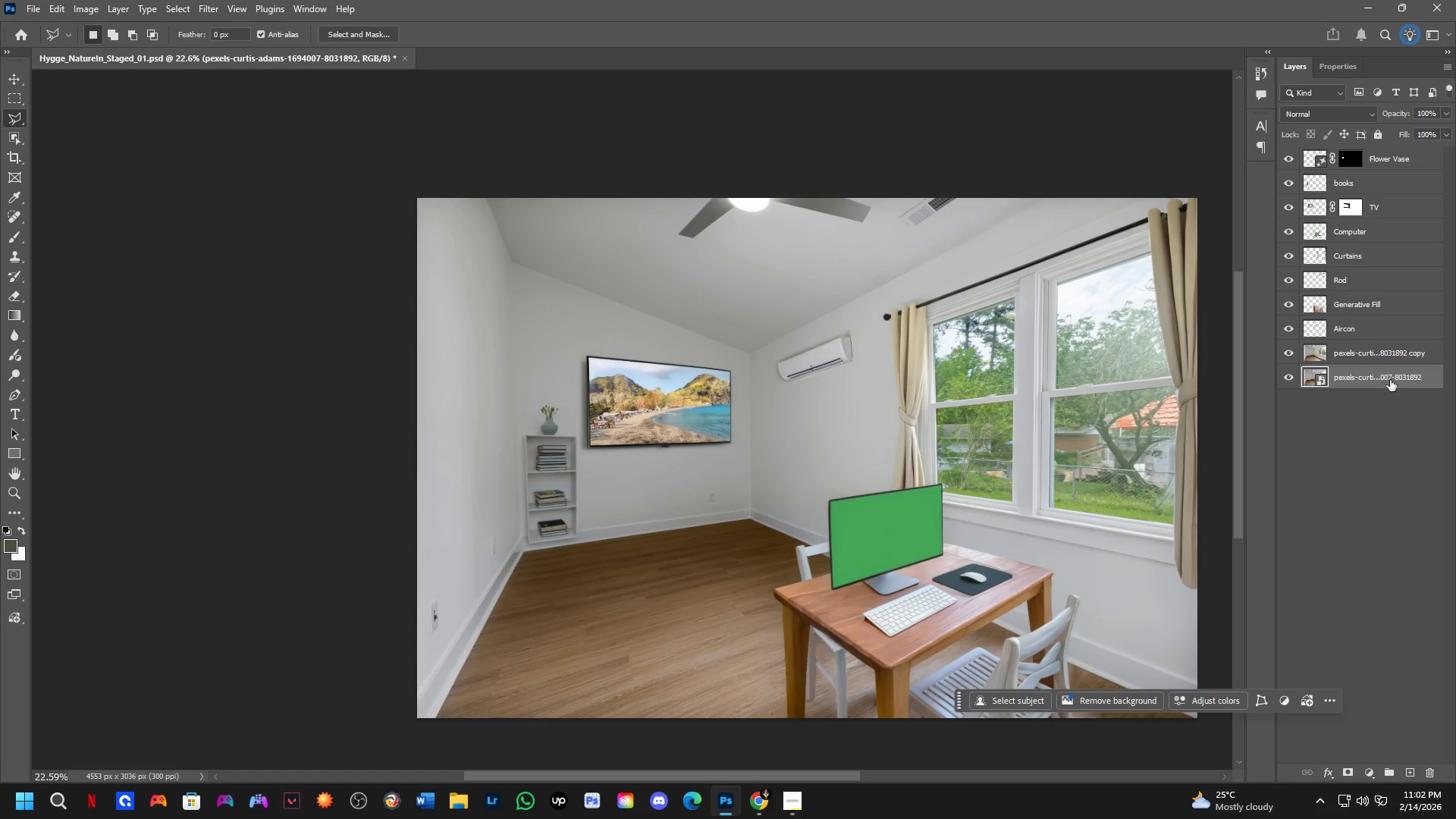 
left_click_drag(start_coordinate=[1401, 378], to_coordinate=[1401, 142])
 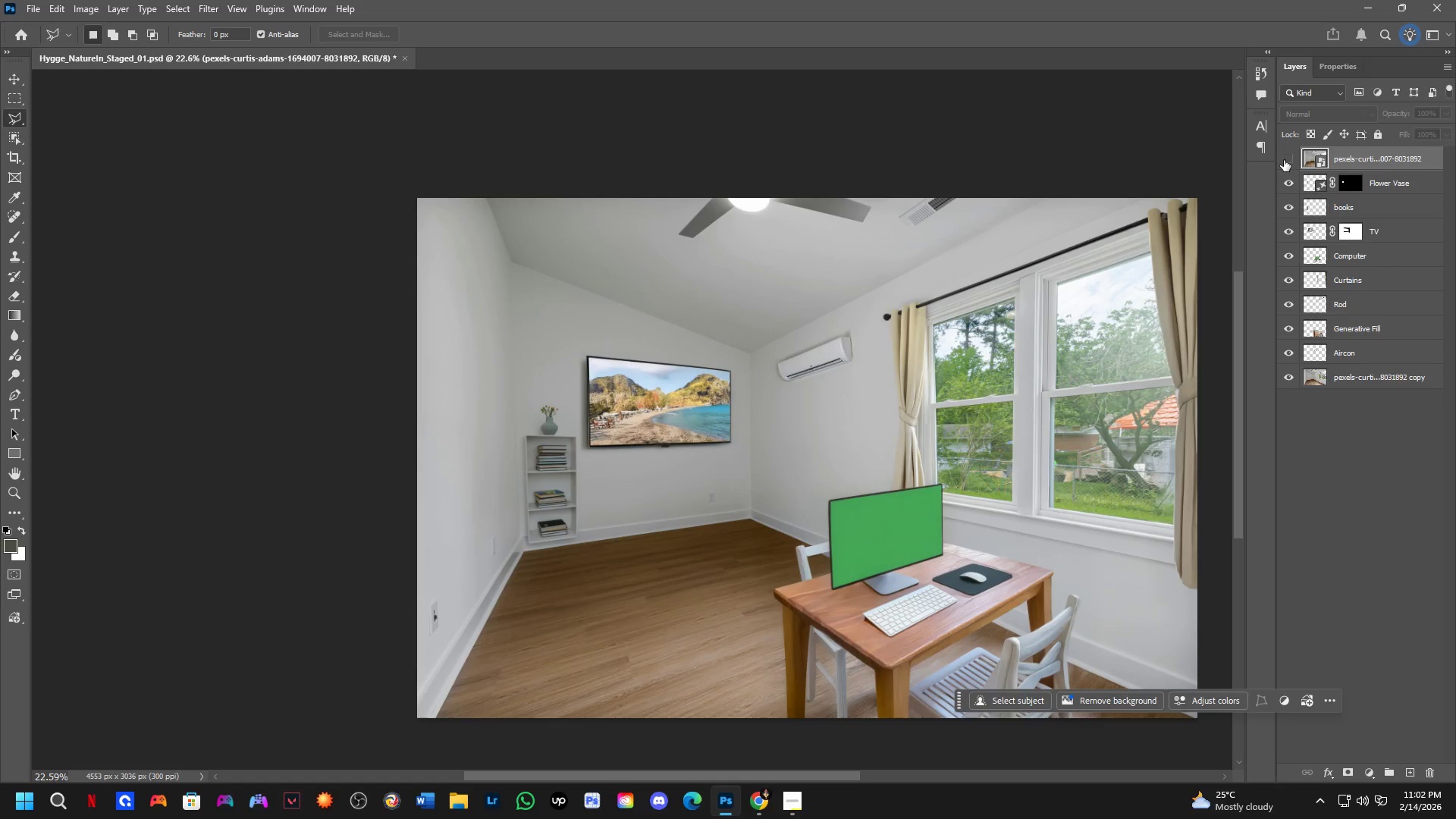 
double_click([1284, 160])
 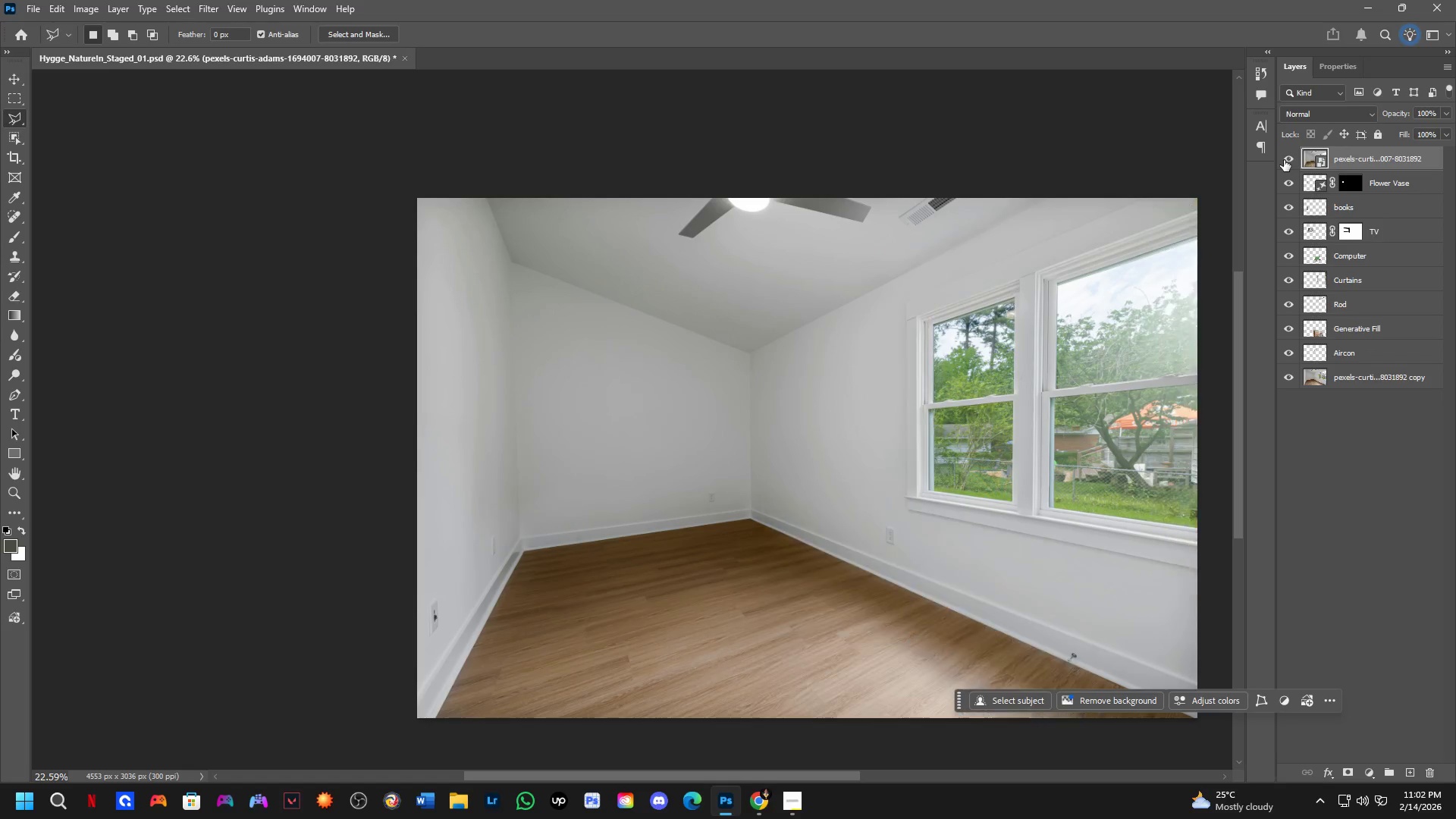 
triple_click([1284, 160])
 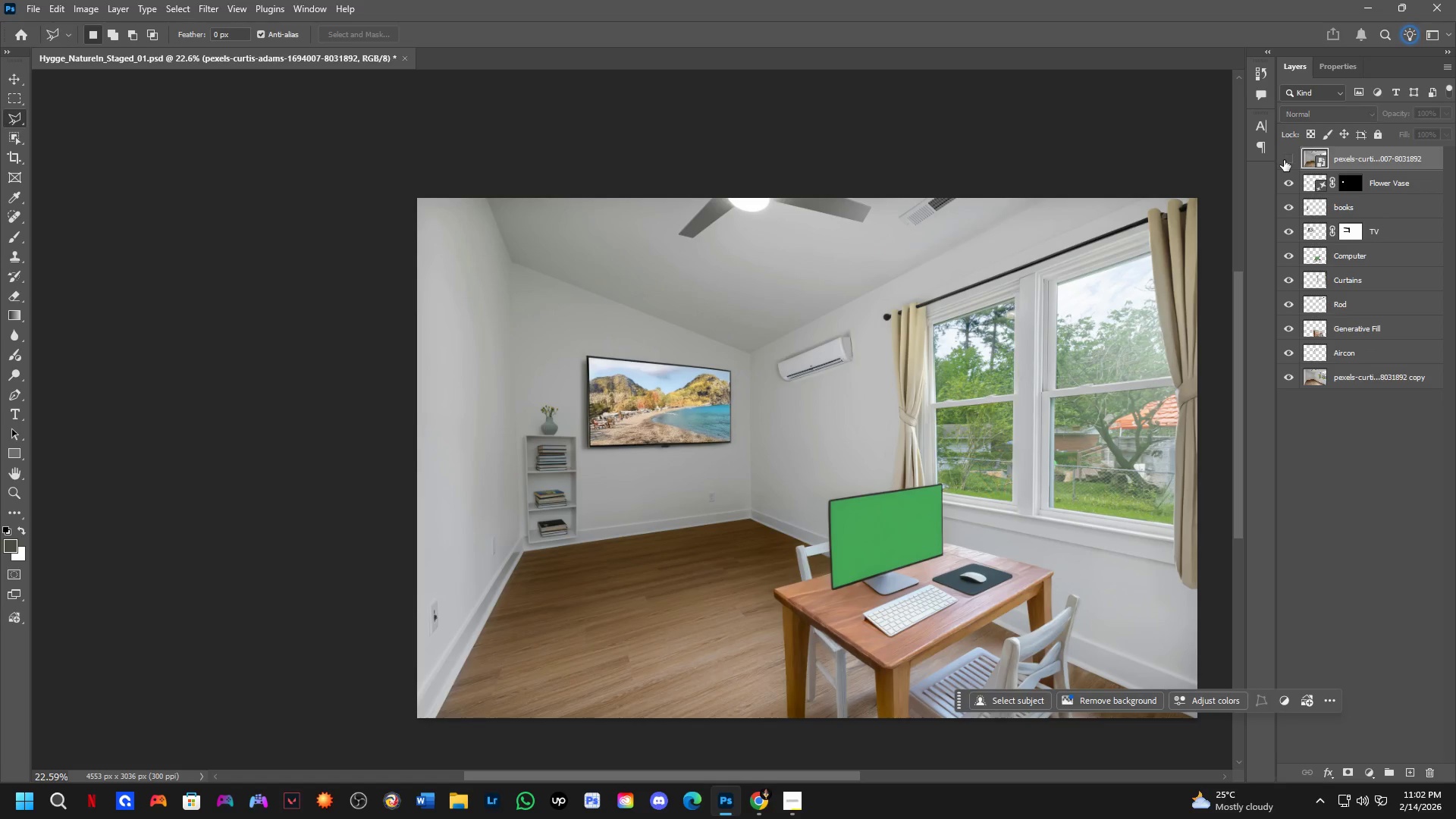 
triple_click([1284, 160])
 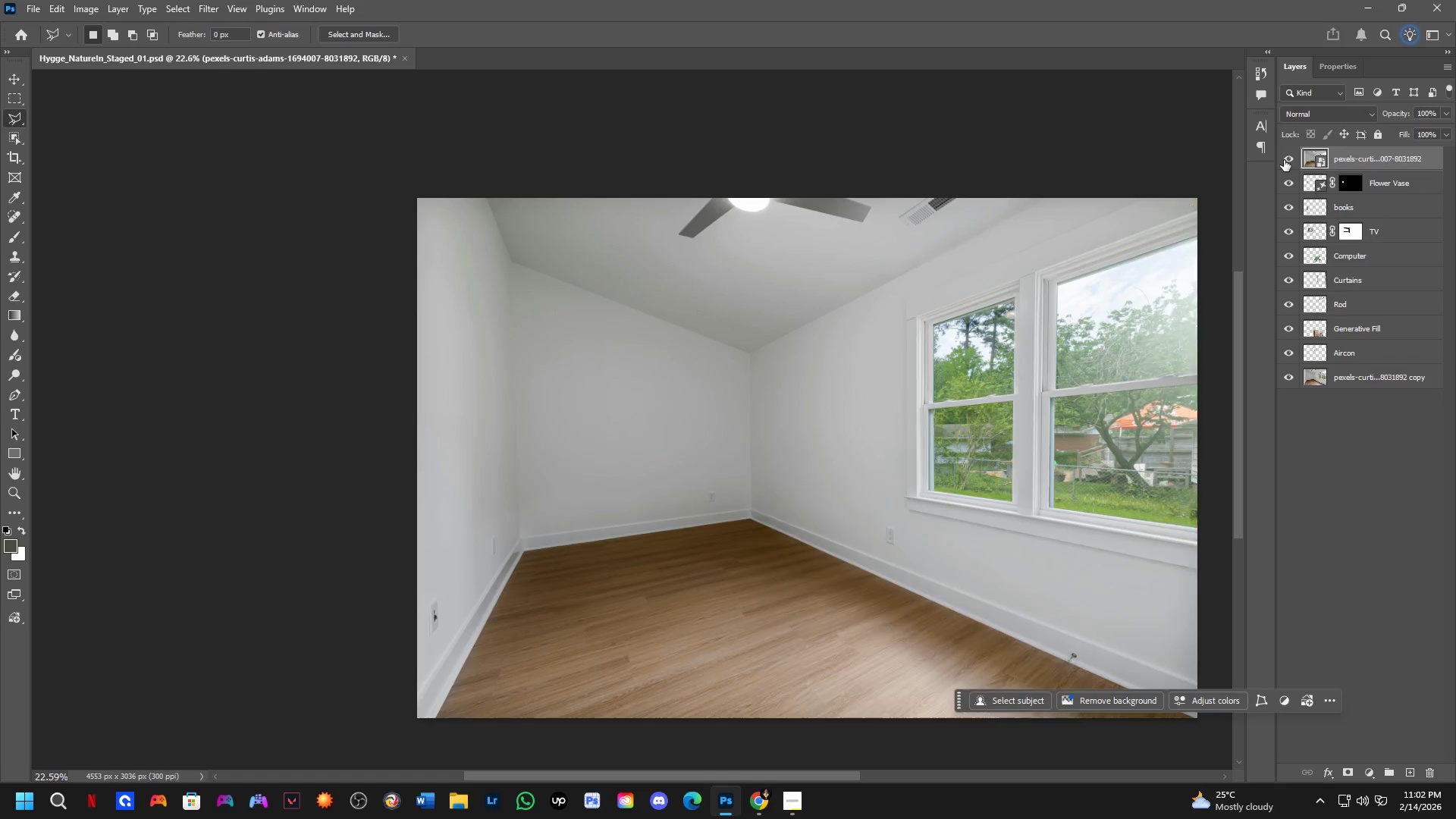 
triple_click([1284, 160])
 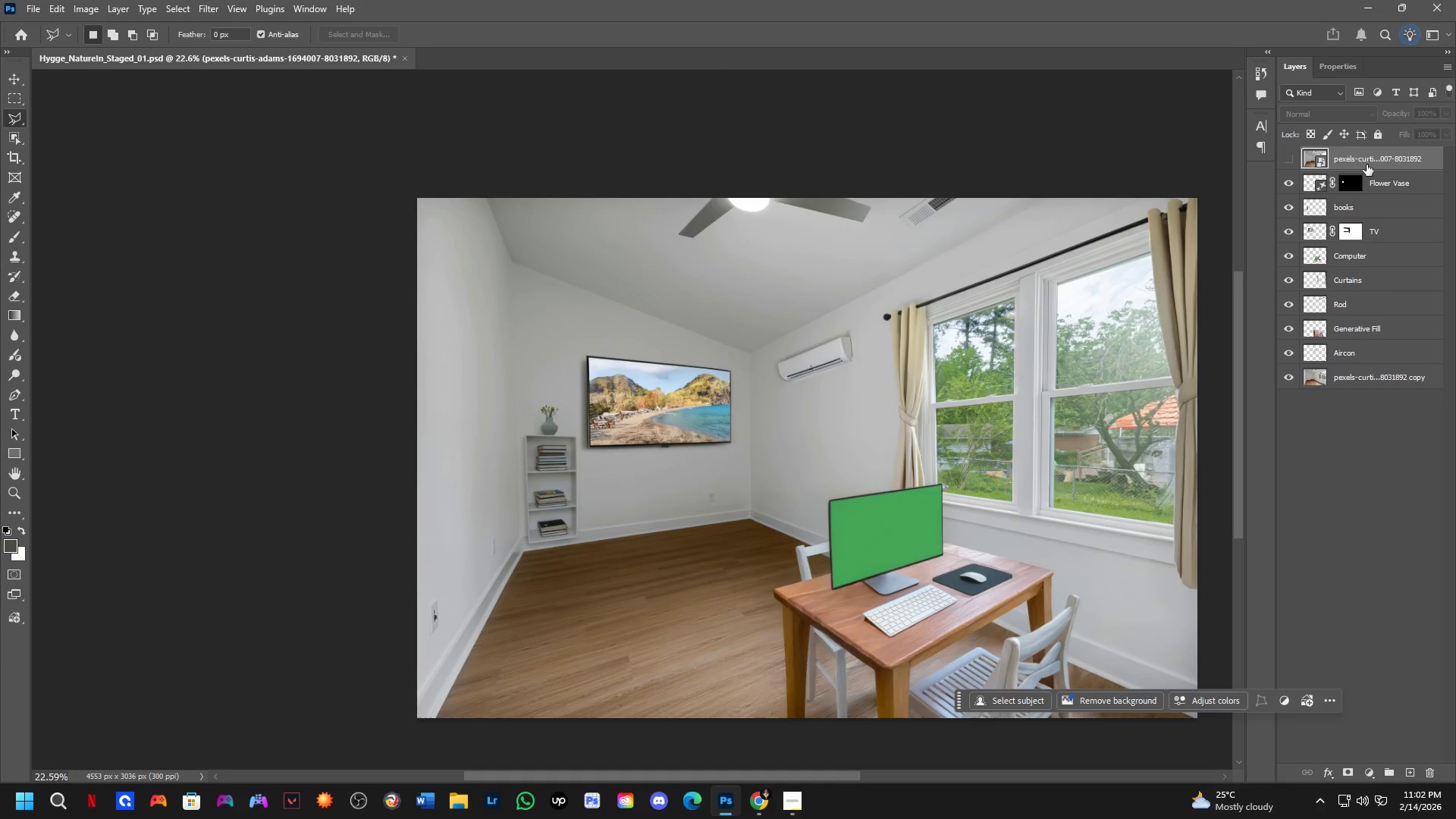 
left_click_drag(start_coordinate=[1383, 161], to_coordinate=[1371, 393])
 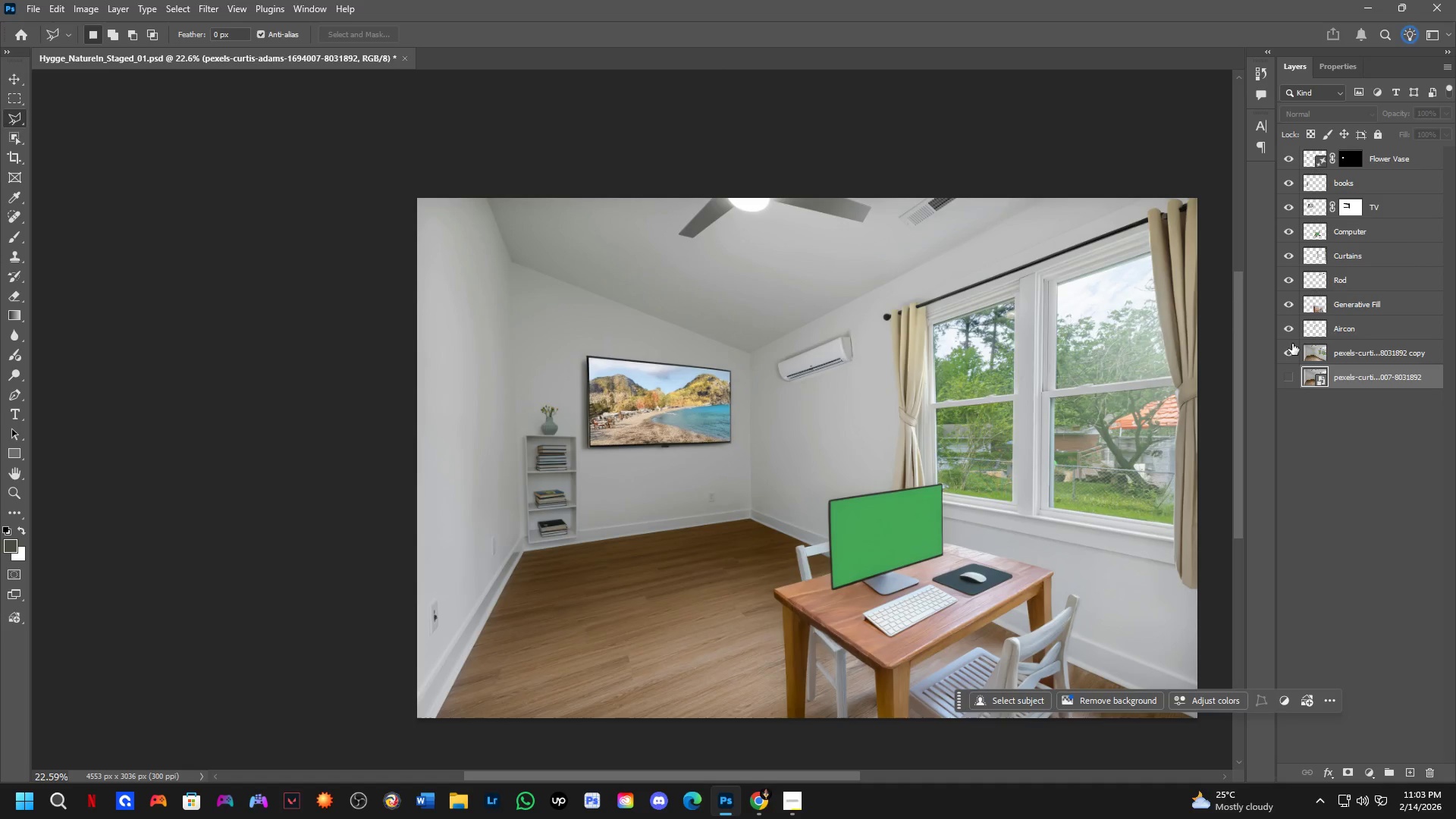 
left_click([1282, 326])
 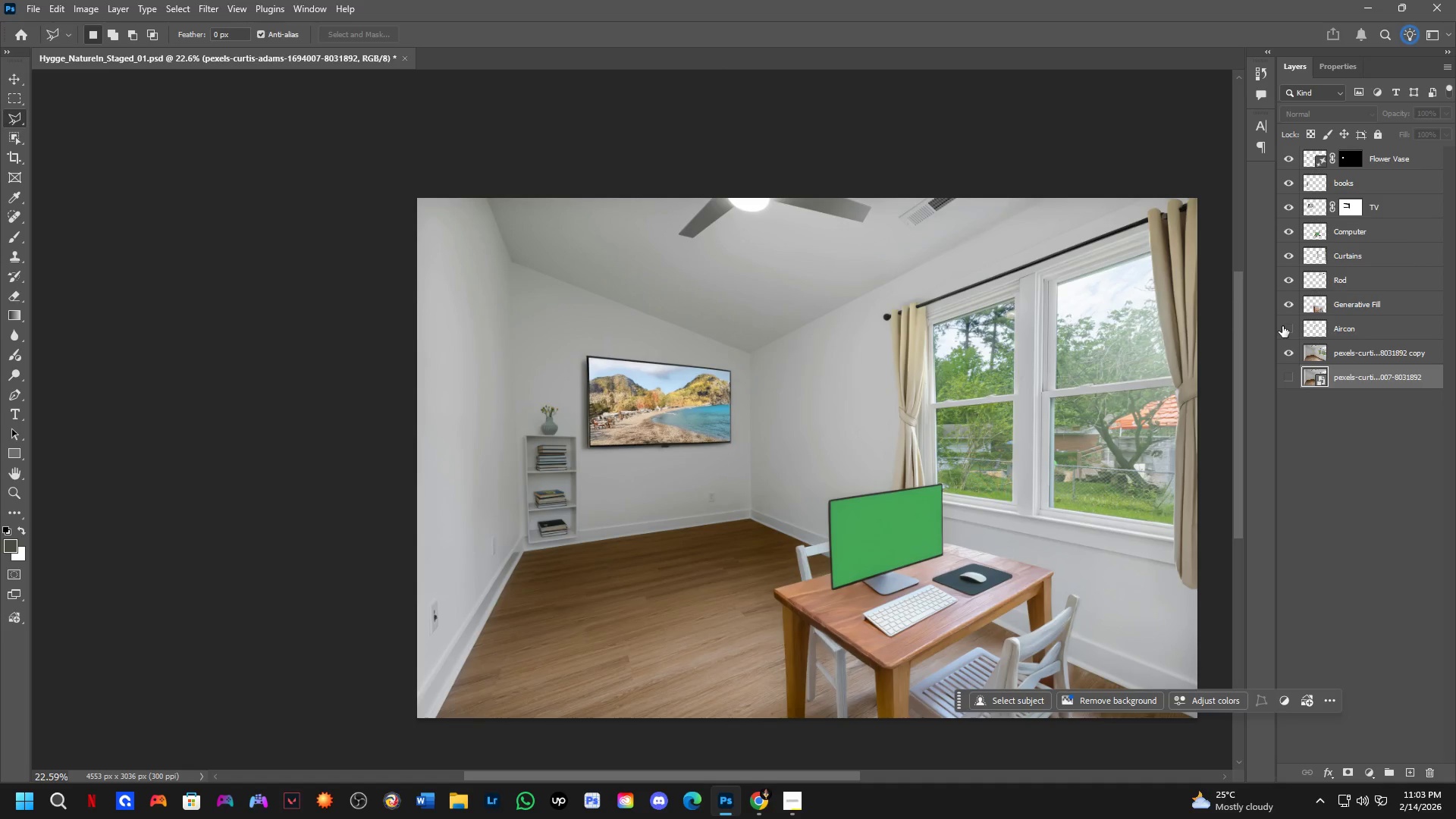 
left_click([1282, 326])